 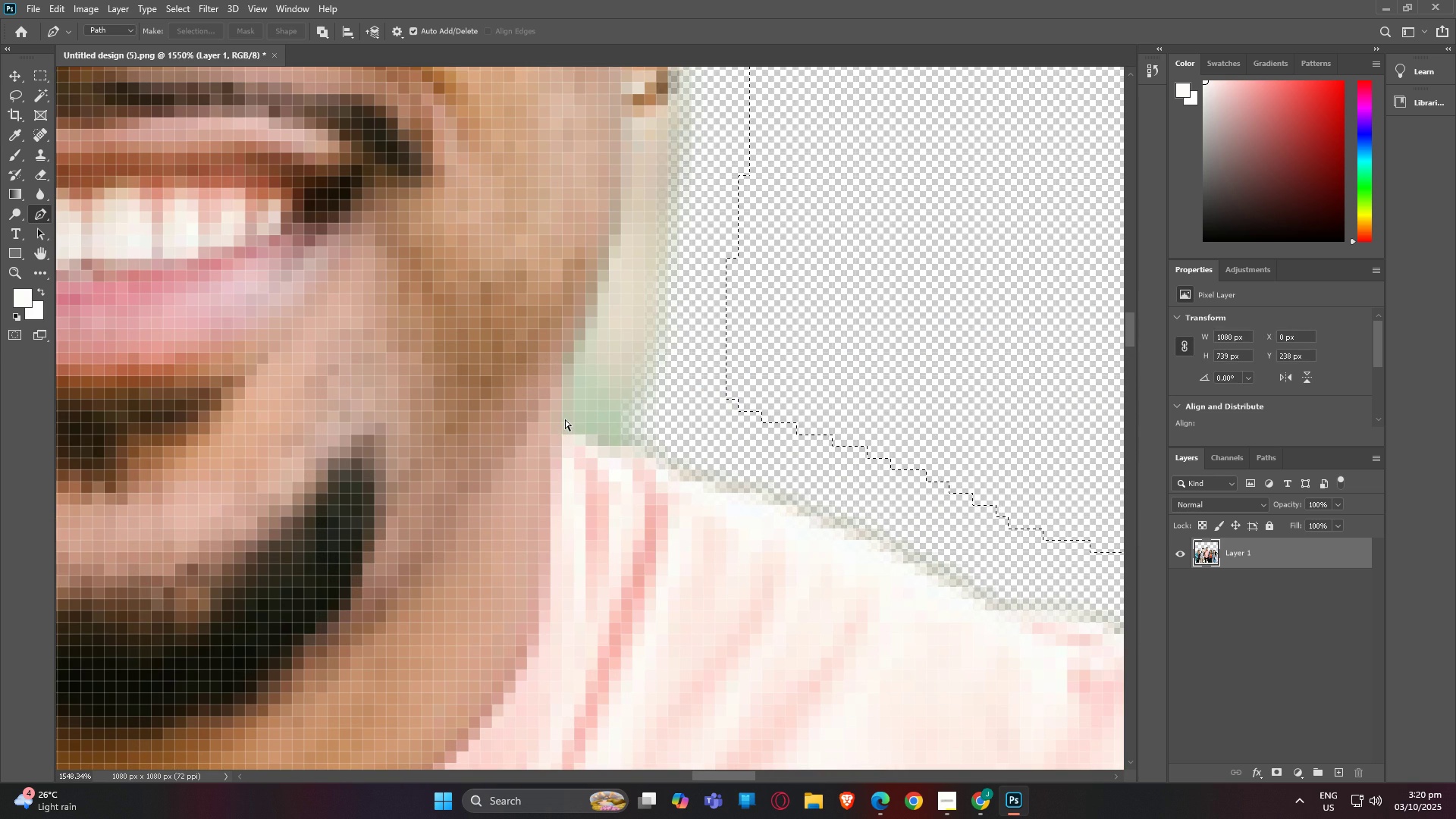 
key(Control+Z)
 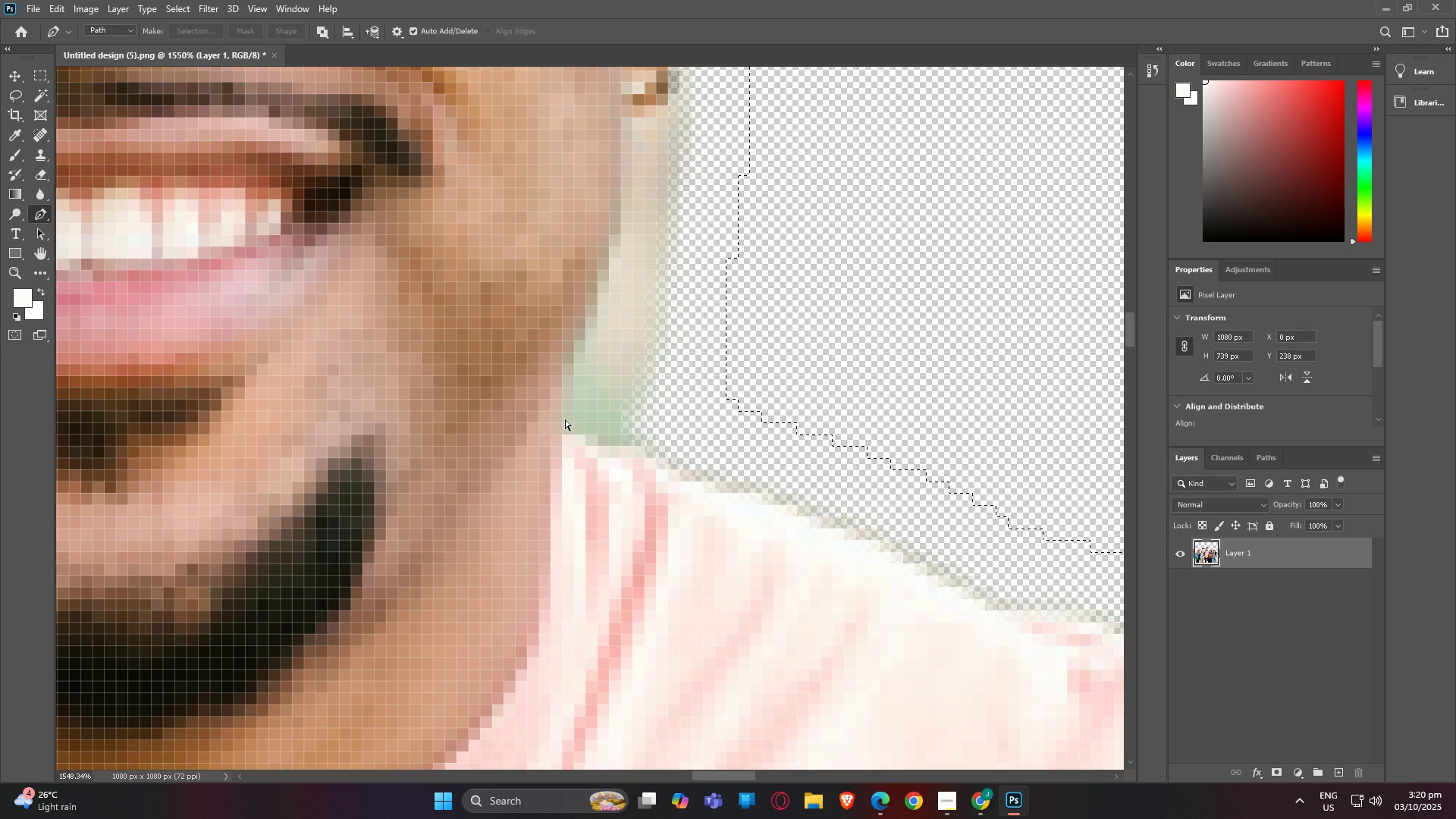 
key(Control+Z)
 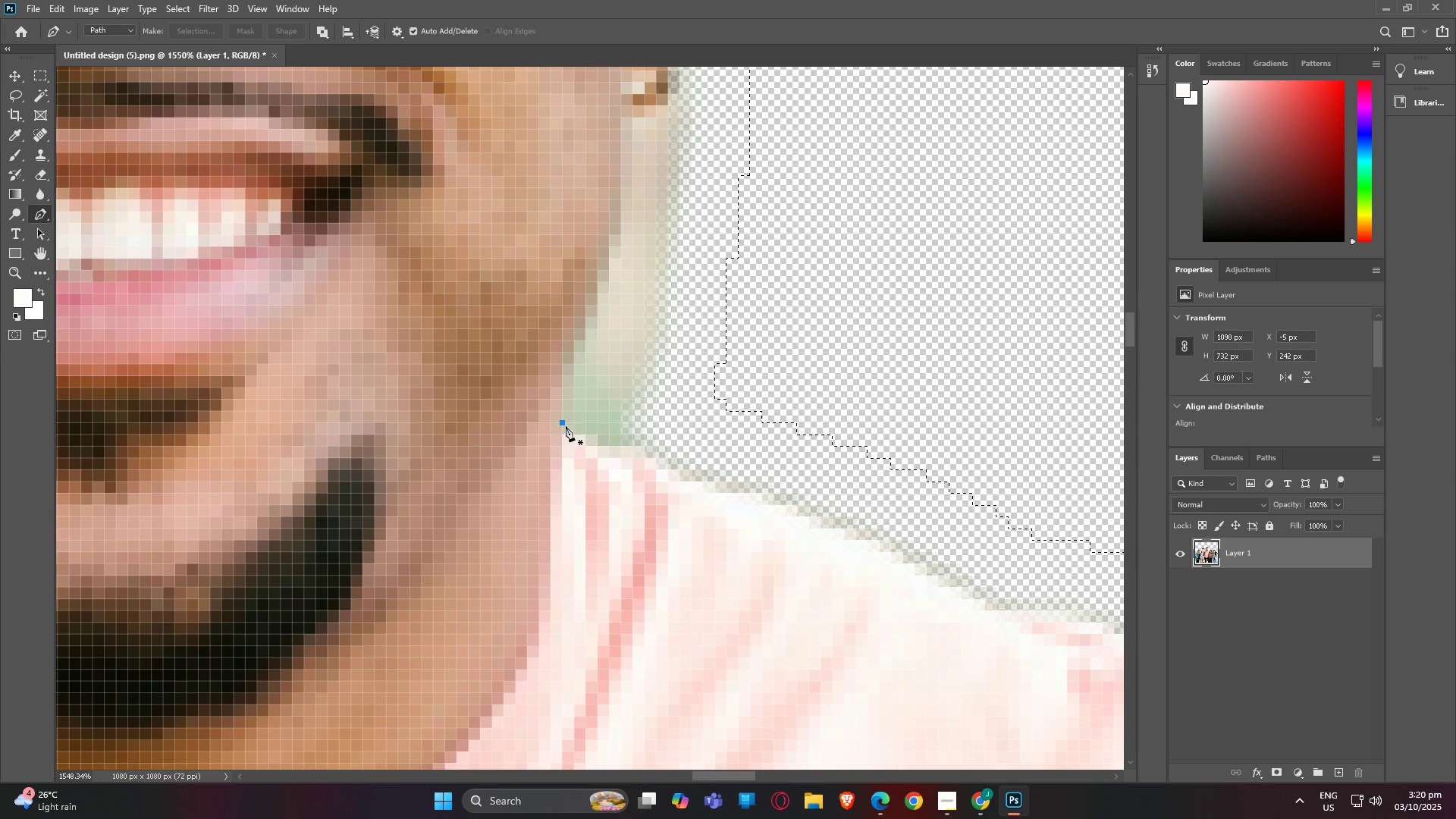 
left_click([566, 426])
 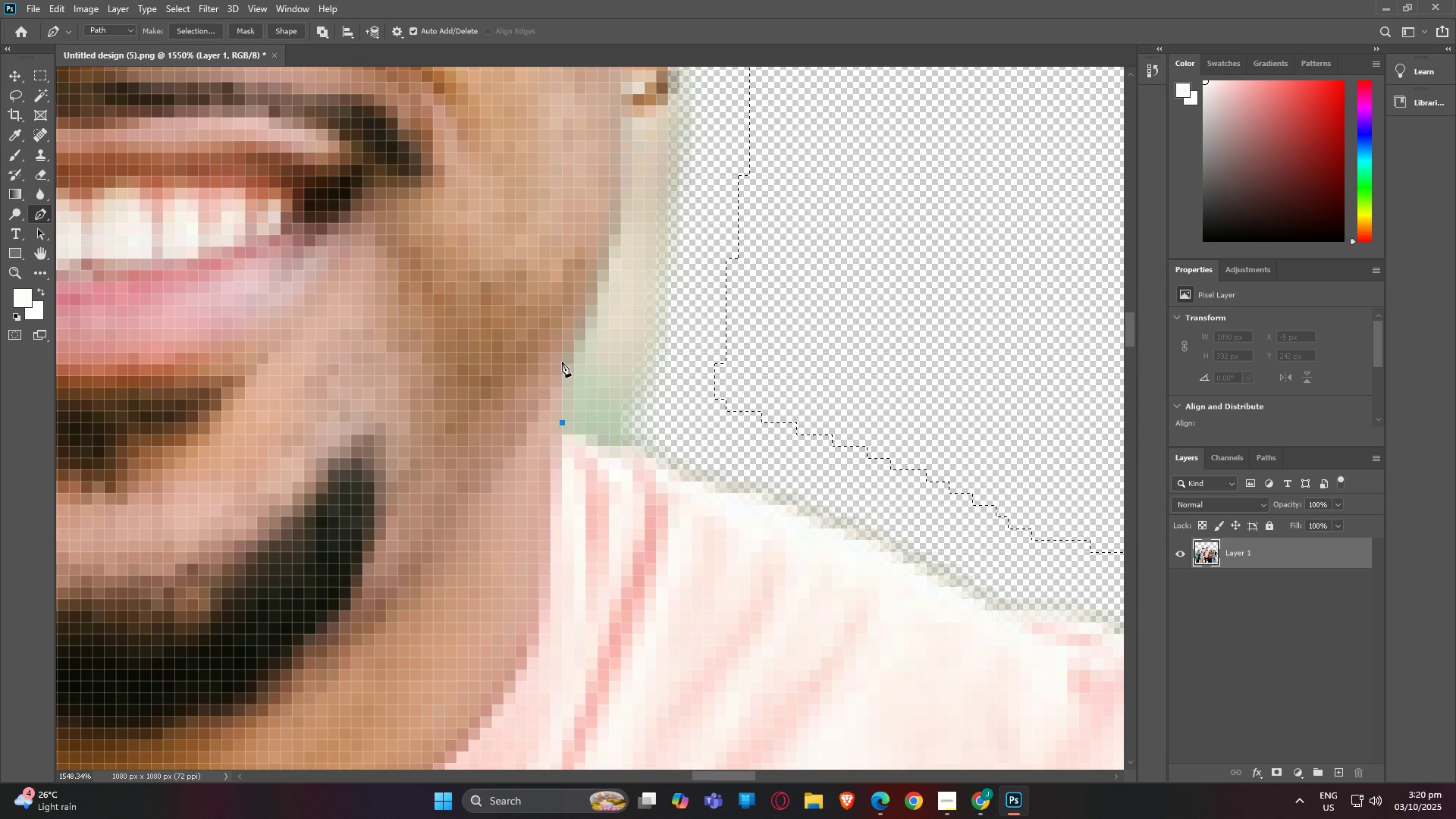 
left_click([562, 361])
 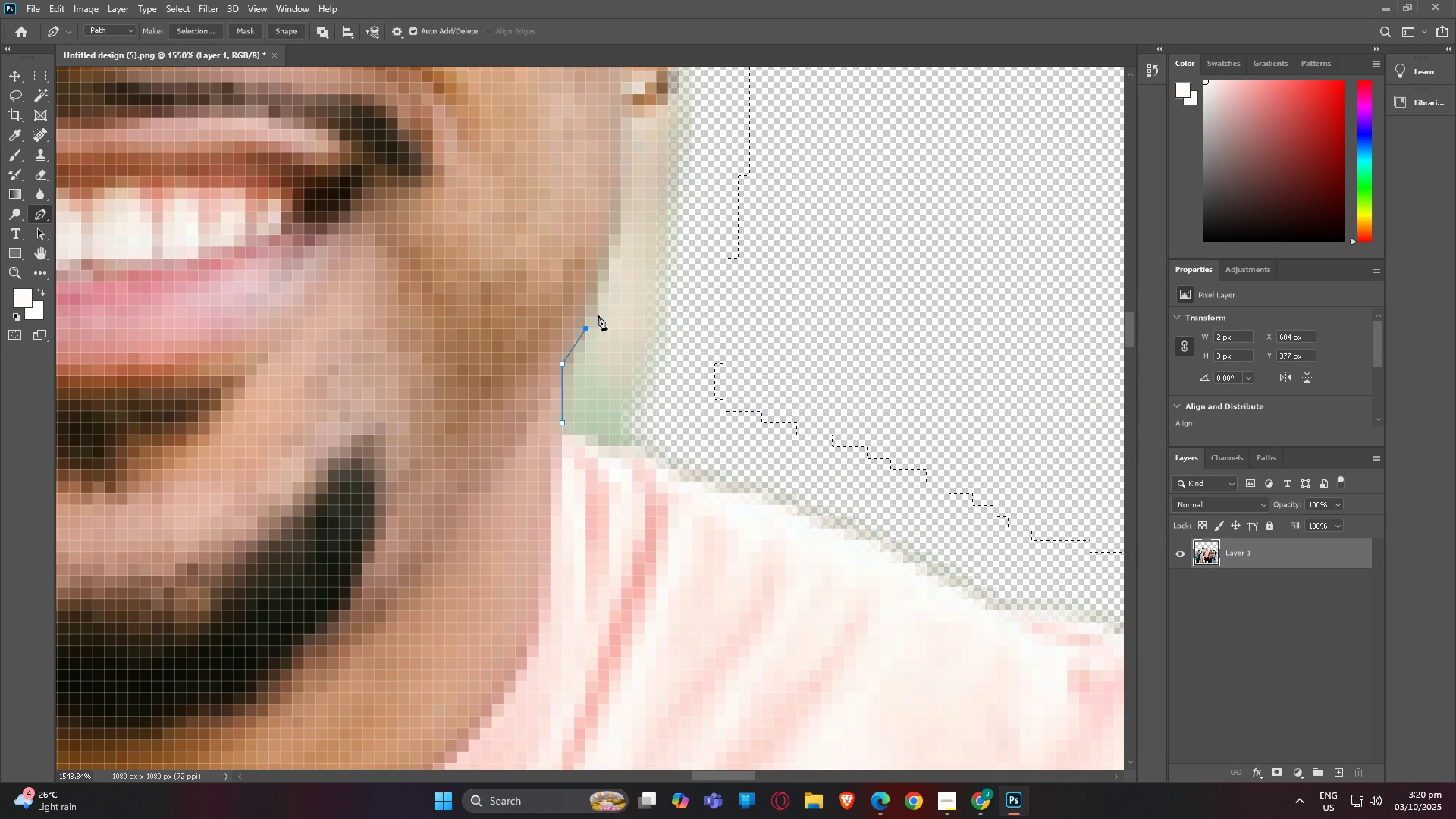 
double_click([609, 295])